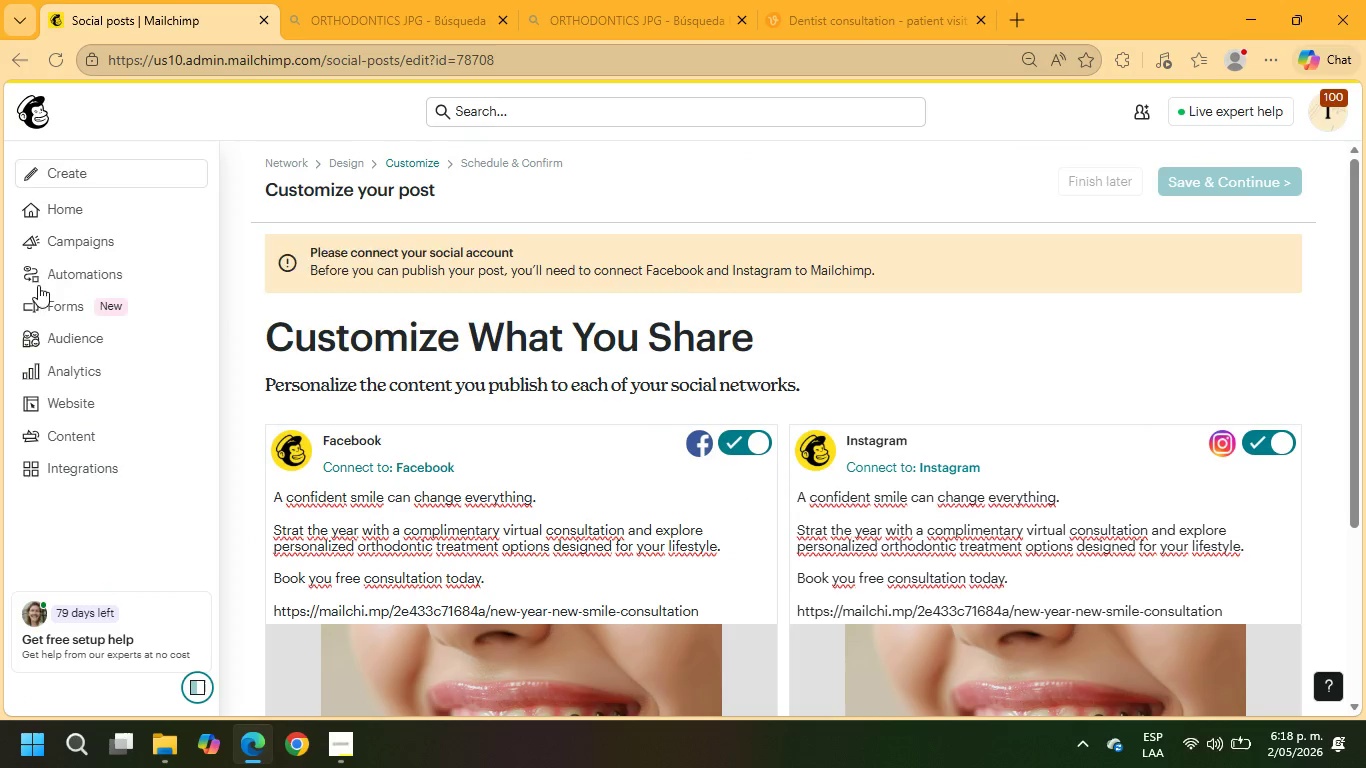 
left_click([64, 253])
 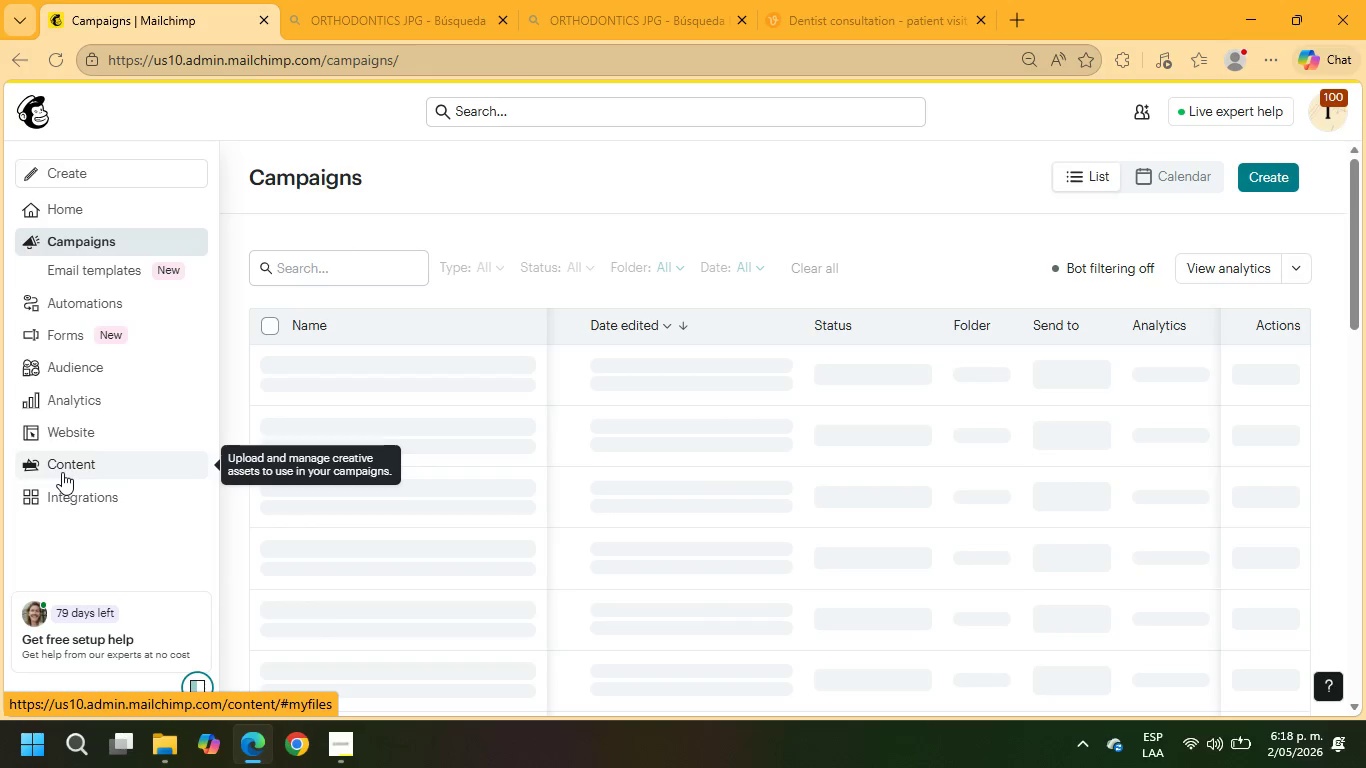 